 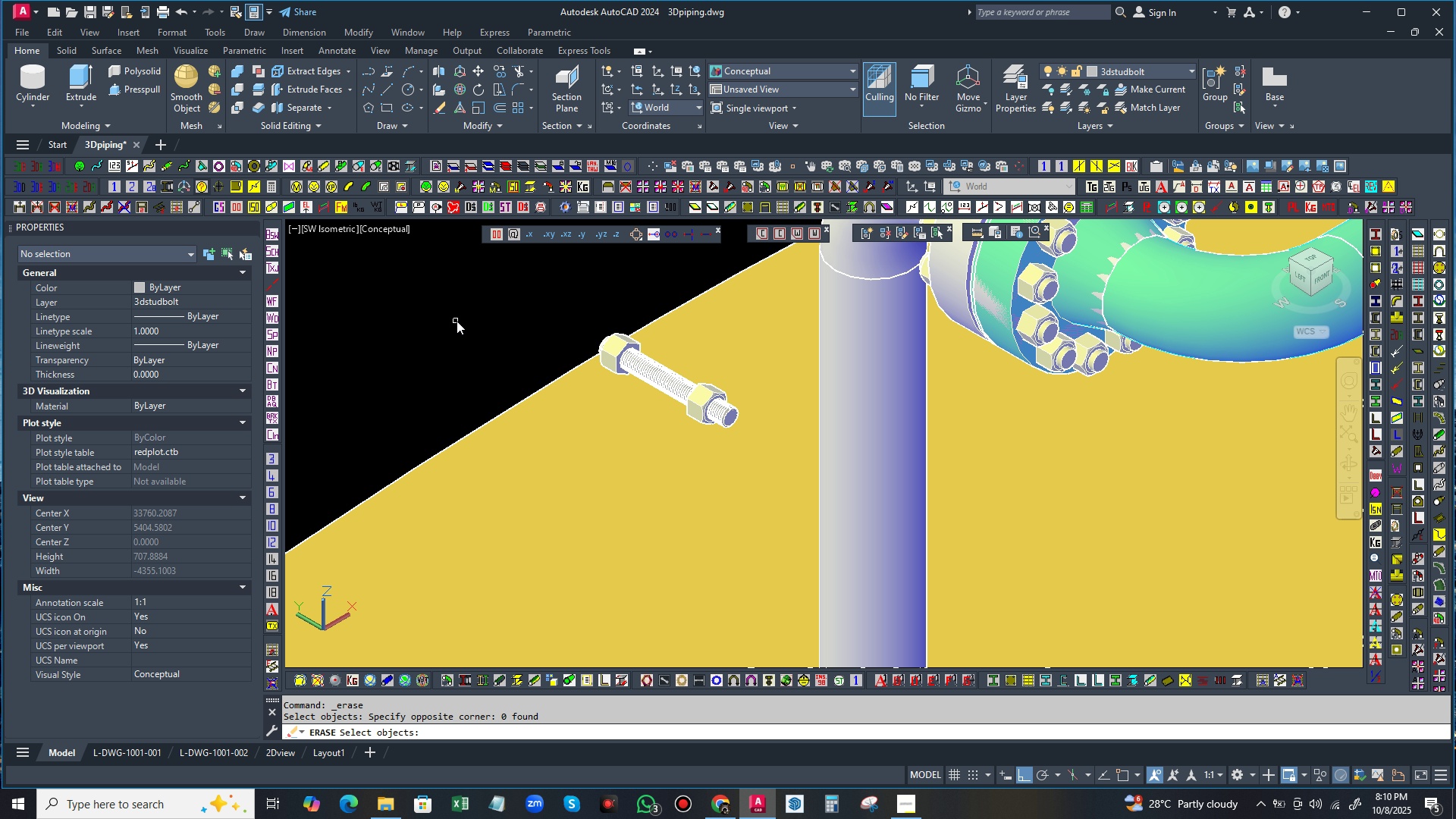 
left_click([388, 231])
 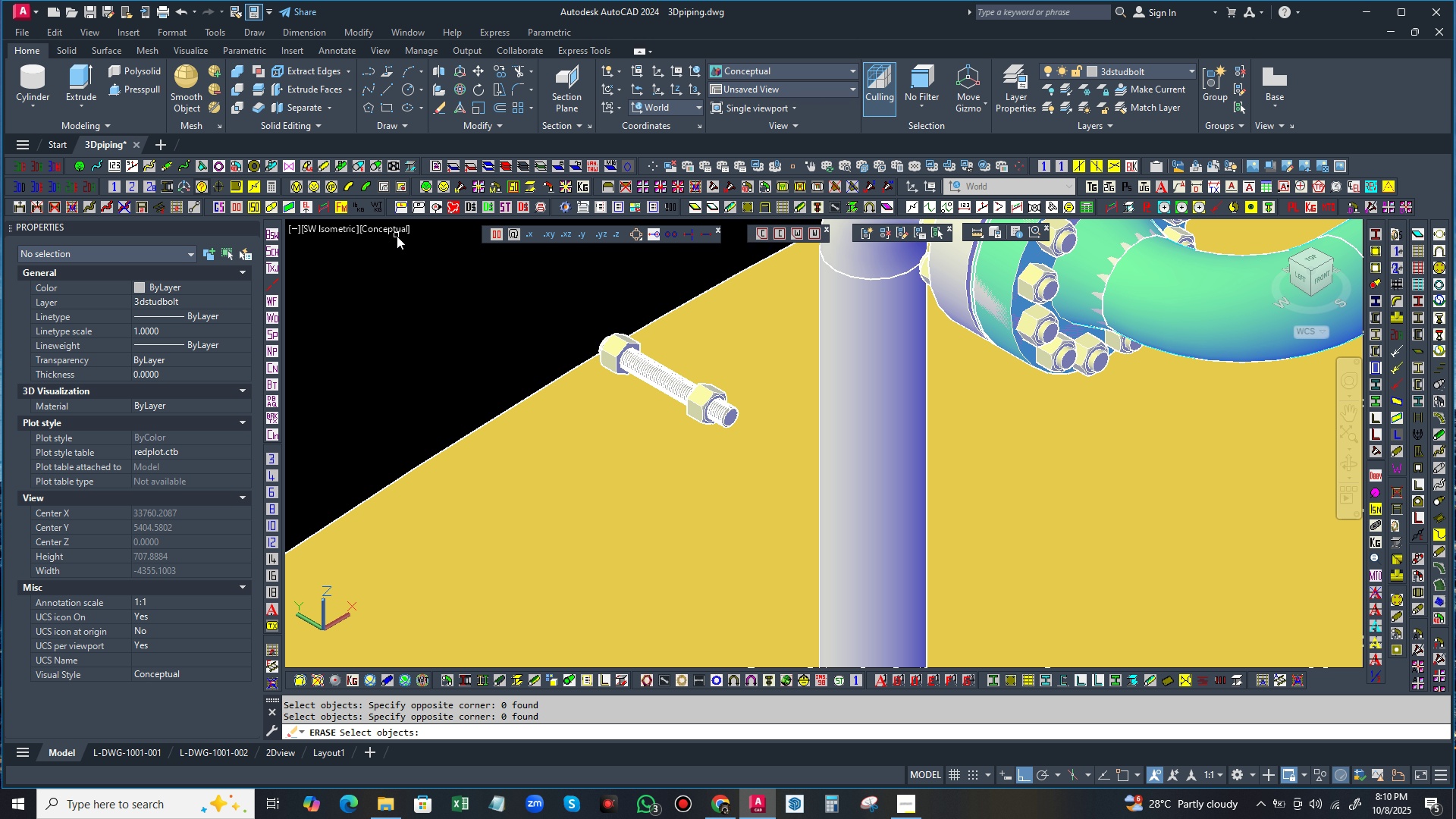 
left_click([397, 236])
 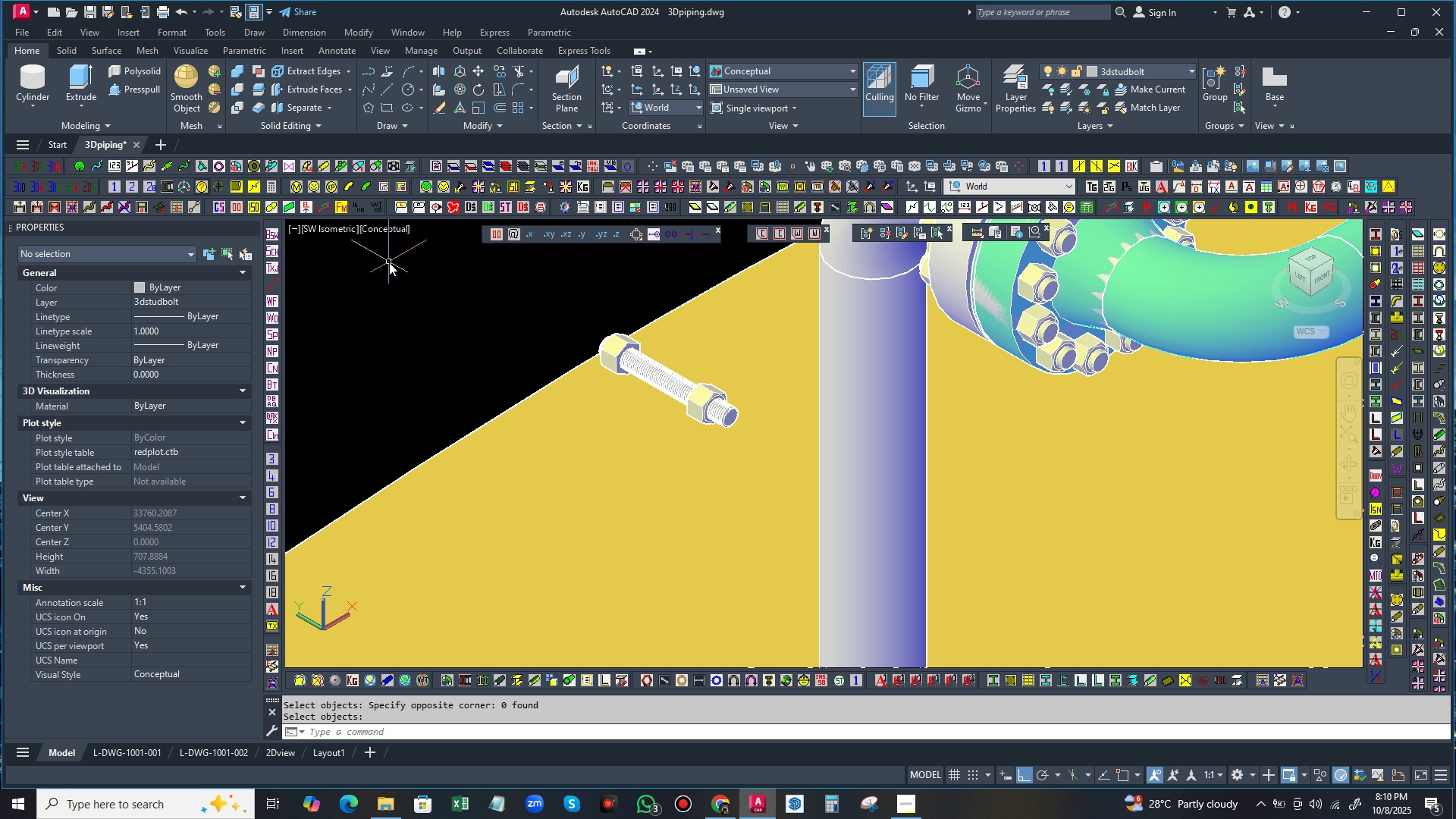 
key(Escape)
 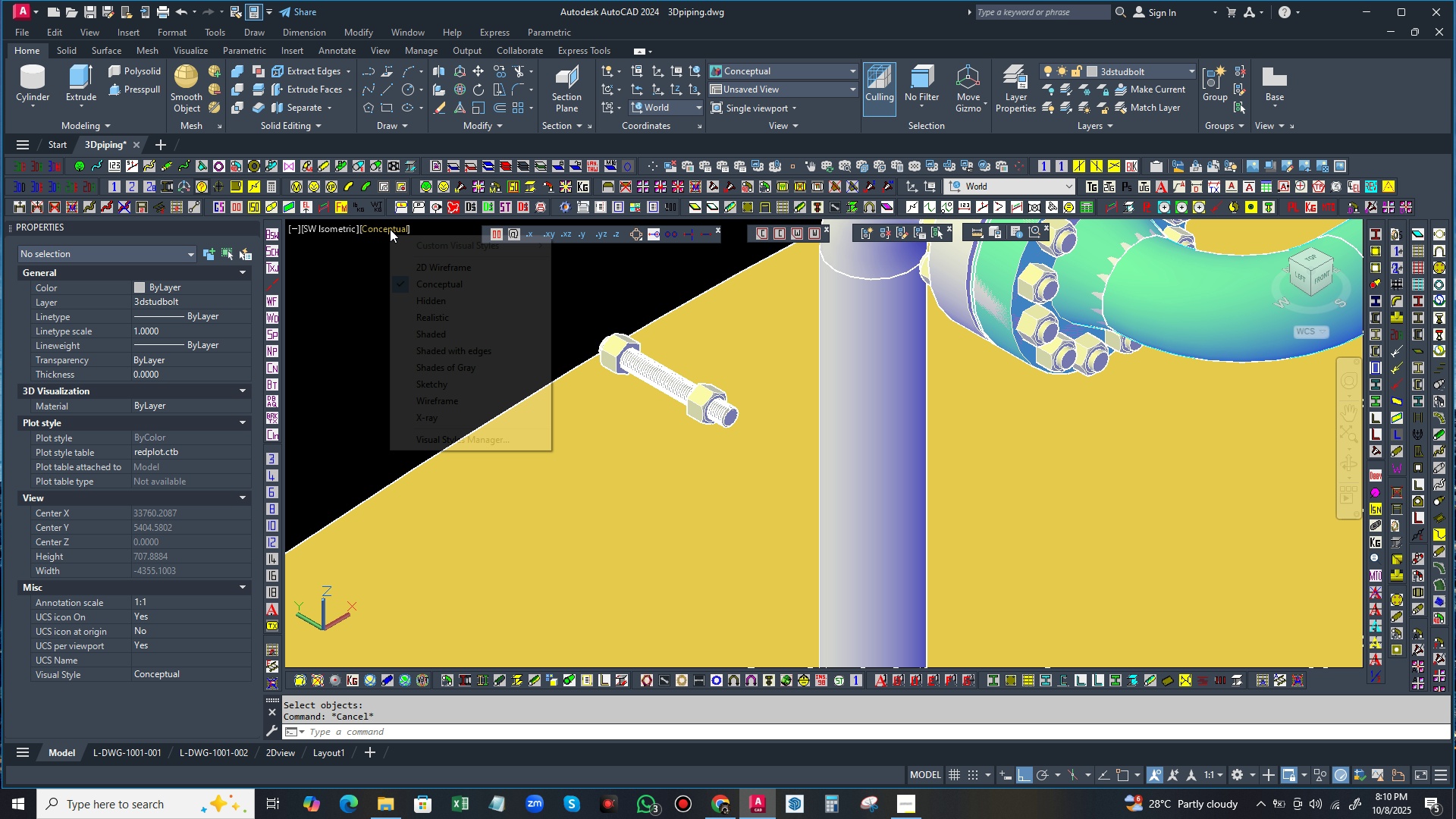 
left_click([390, 229])
 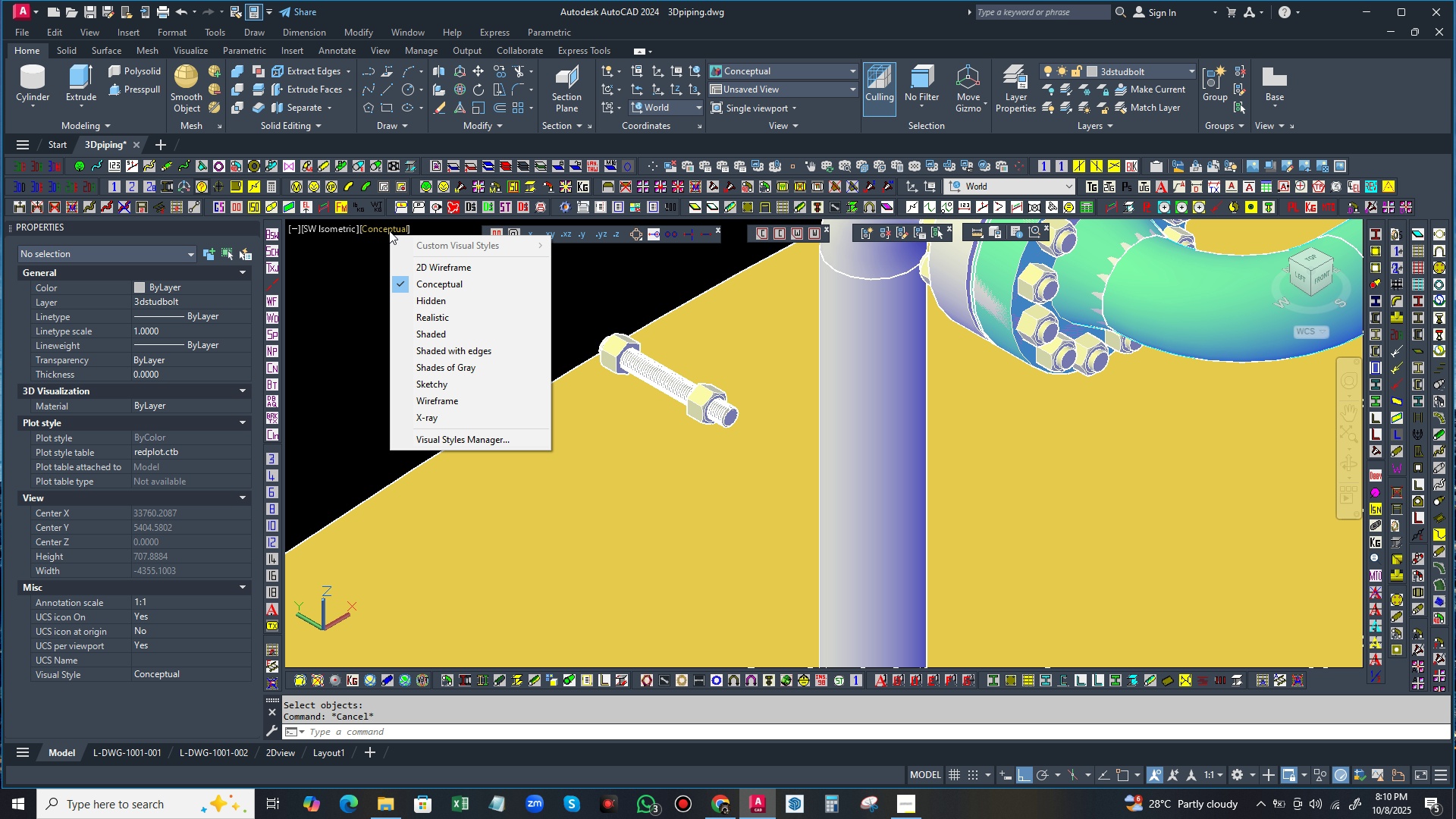 
left_click([419, 268])